 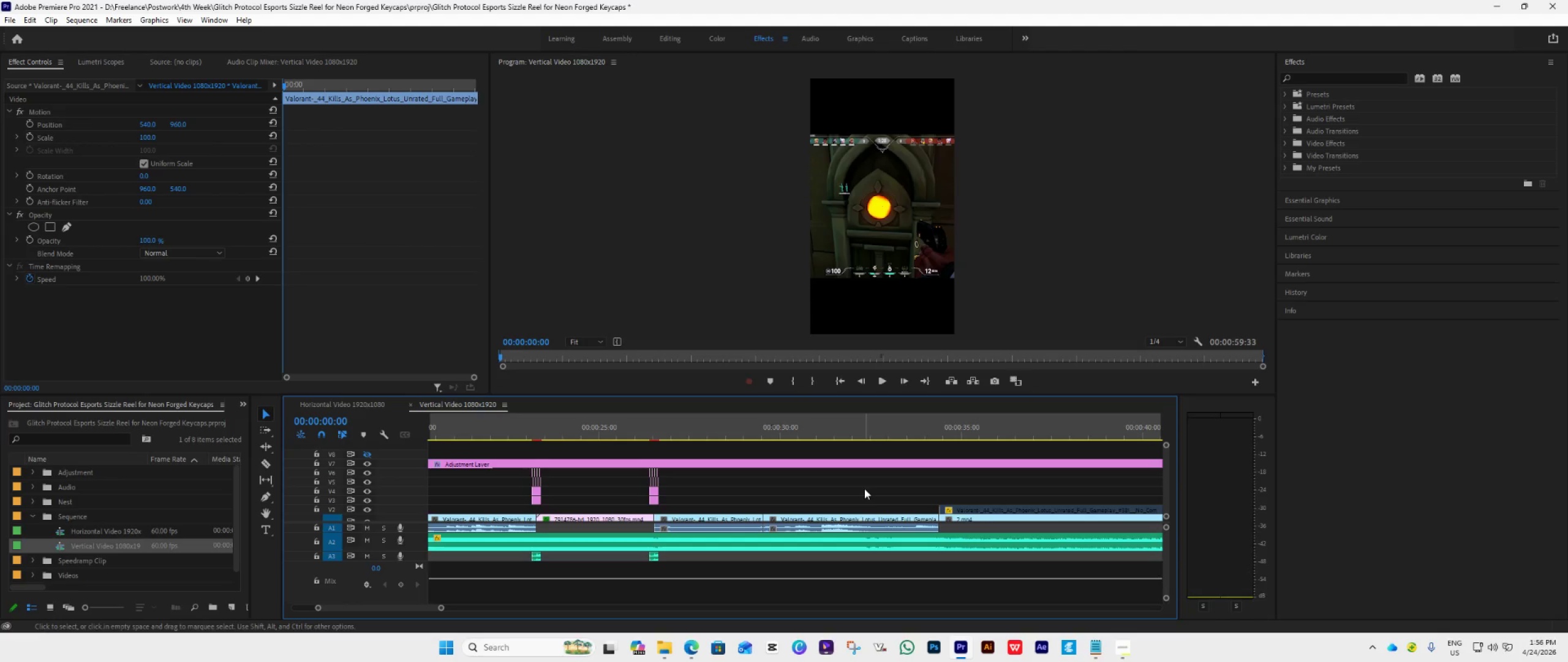 
scroll: coordinate [649, 516], scroll_direction: down, amount: 17.0
 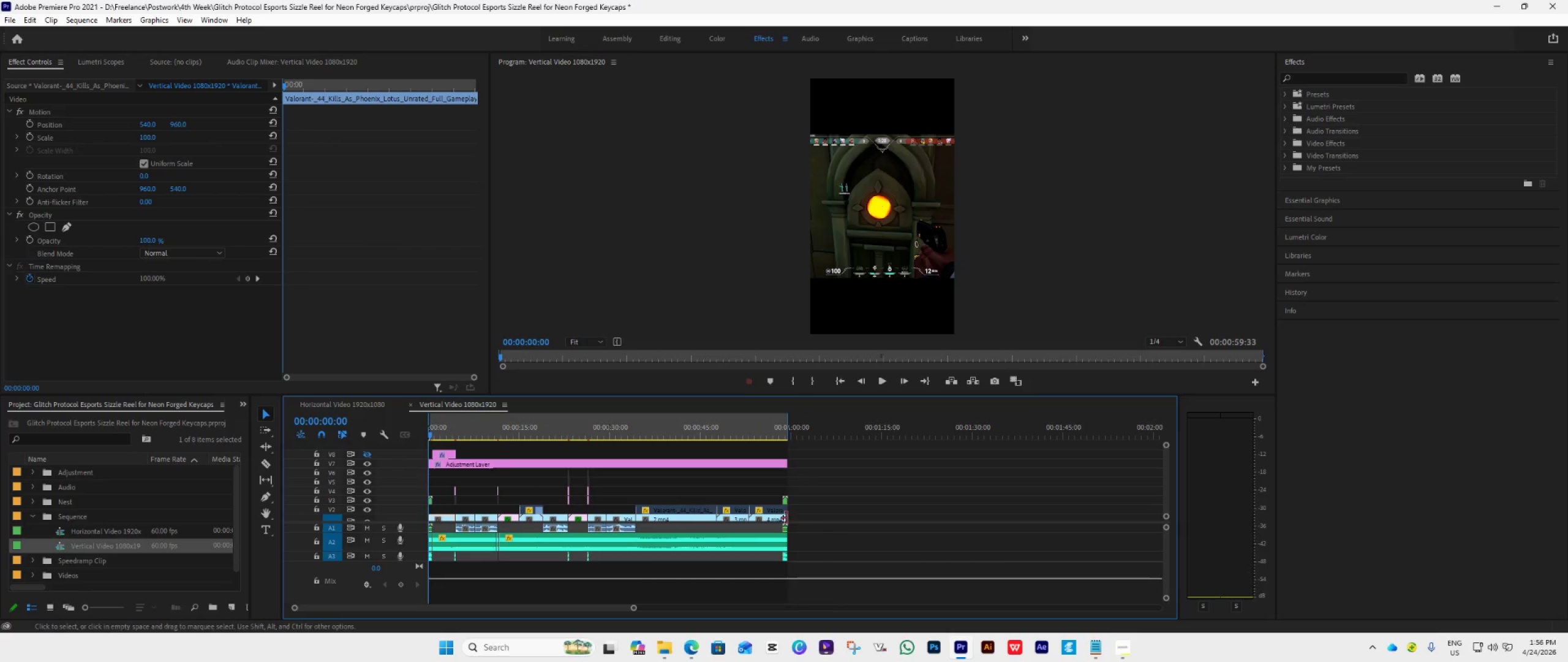 
wait(5.34)
 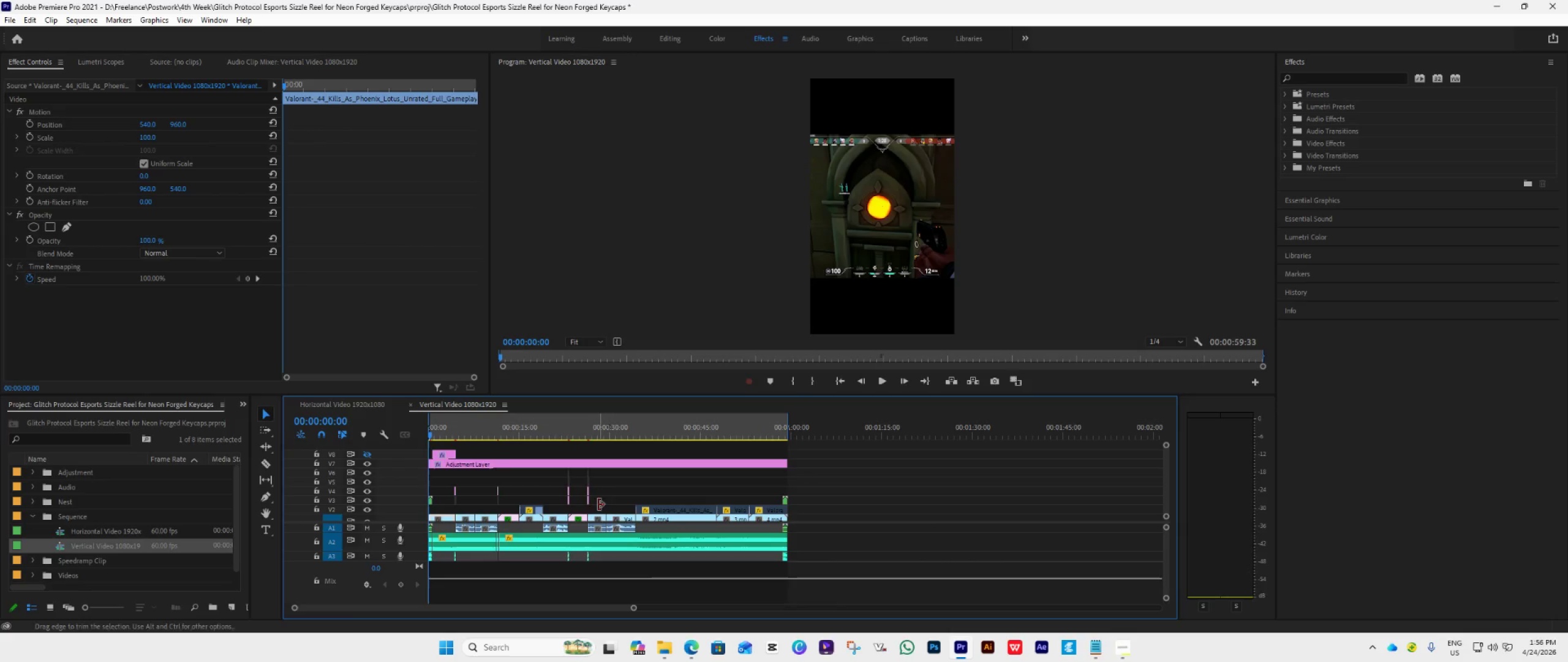 
left_click_drag(start_coordinate=[811, 525], to_coordinate=[413, 451])
 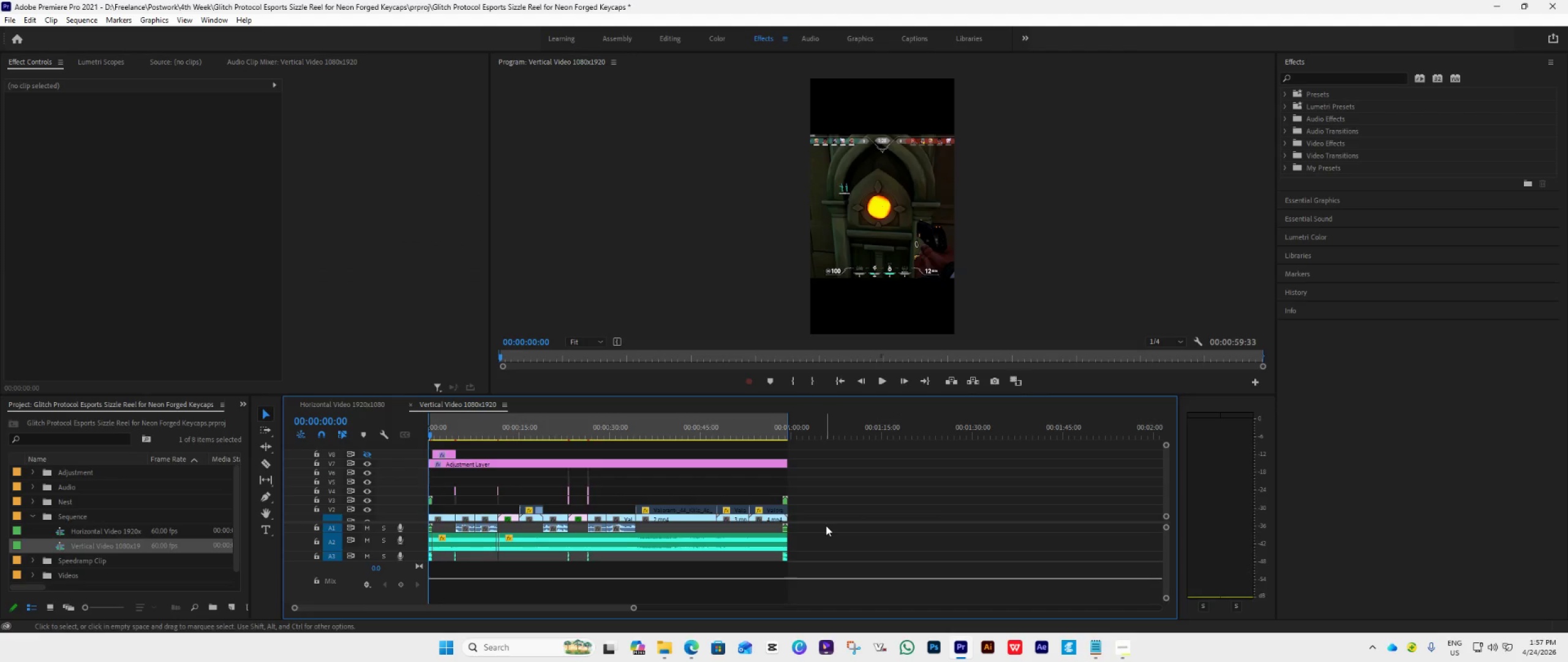 
wait(7.98)
 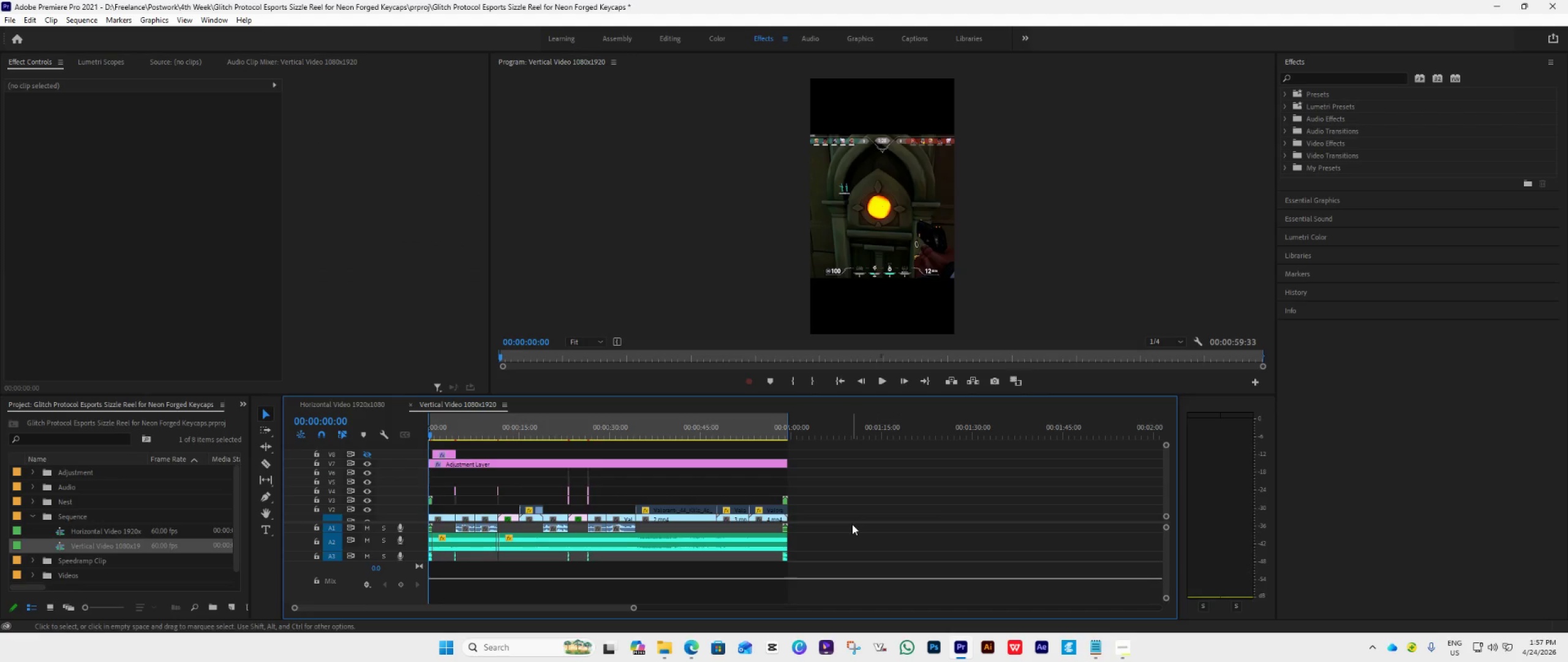 
scroll: coordinate [820, 525], scroll_direction: up, amount: 2.0
 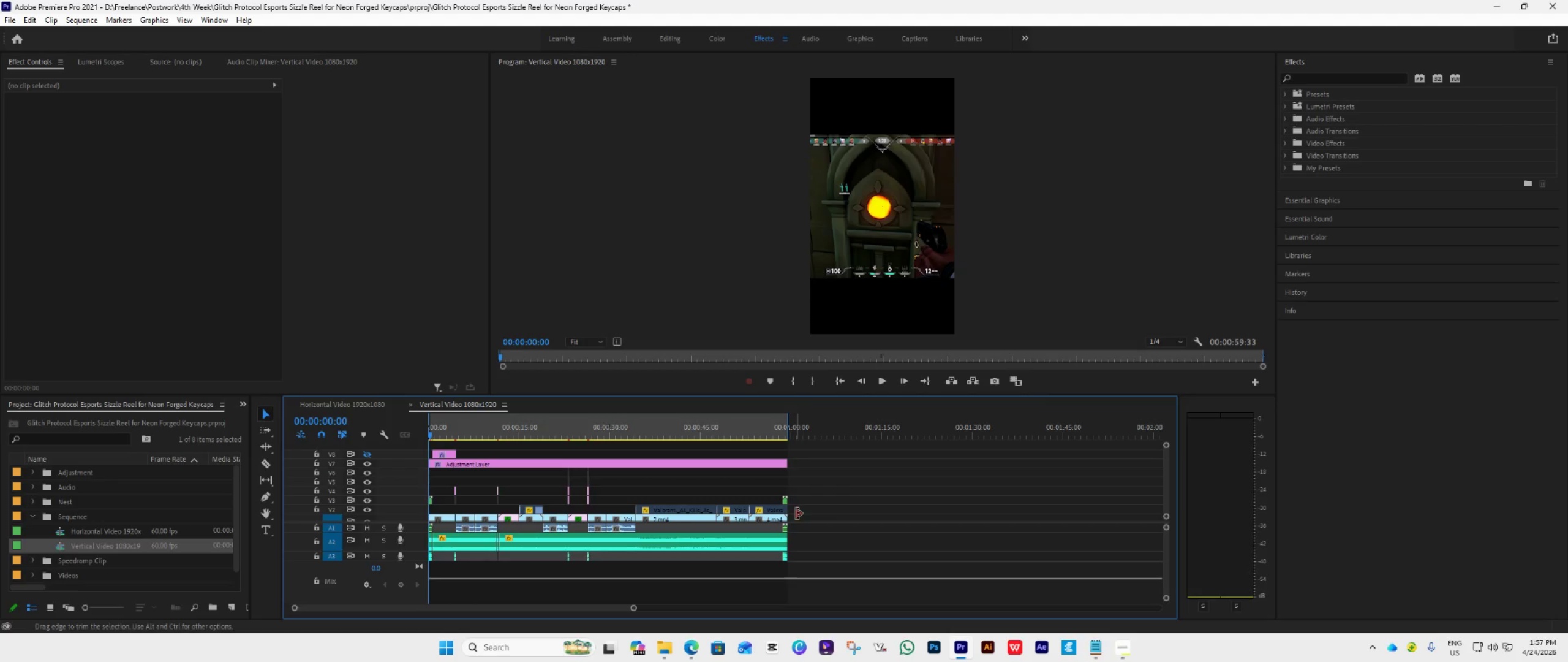 
wait(5.22)
 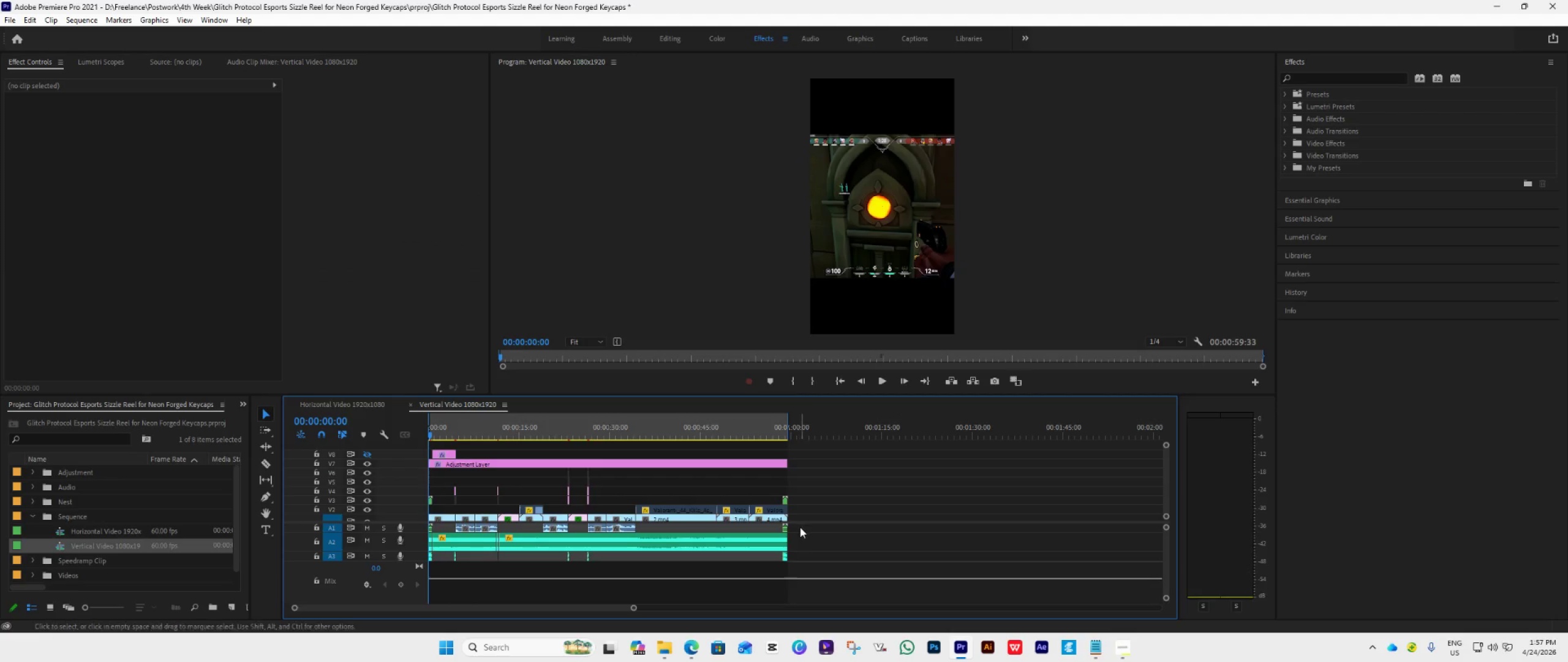 
scroll: coordinate [796, 514], scroll_direction: up, amount: 5.0
 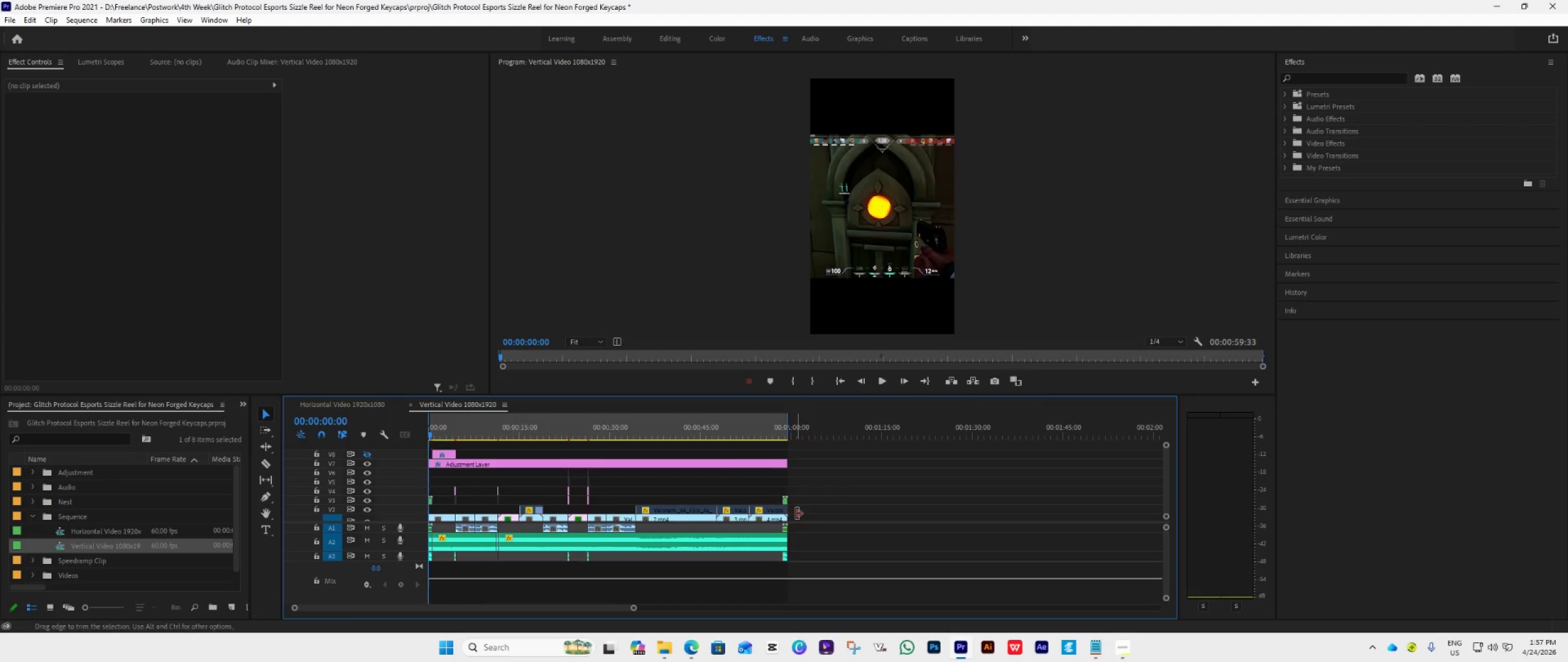 
scroll: coordinate [799, 517], scroll_direction: down, amount: 3.0
 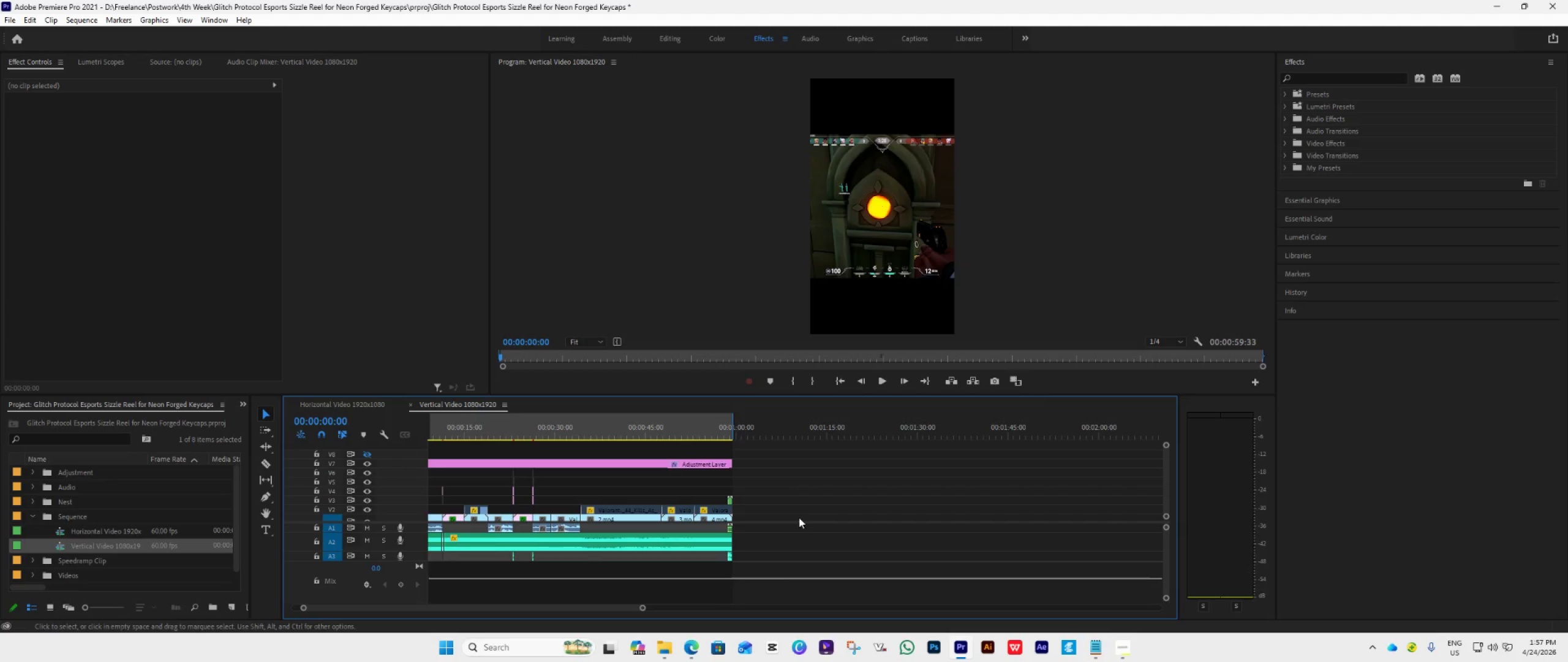 
scroll: coordinate [799, 517], scroll_direction: up, amount: 8.0
 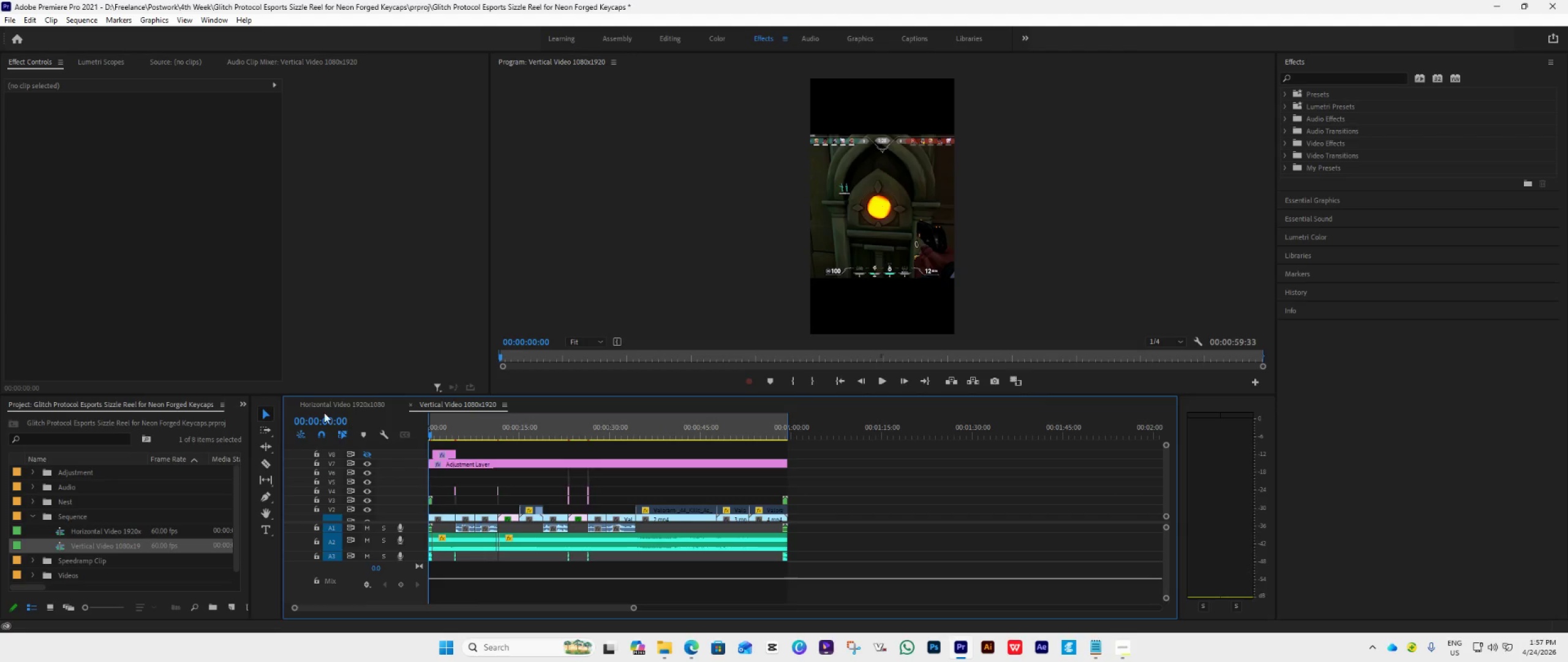 
left_click([328, 404])
 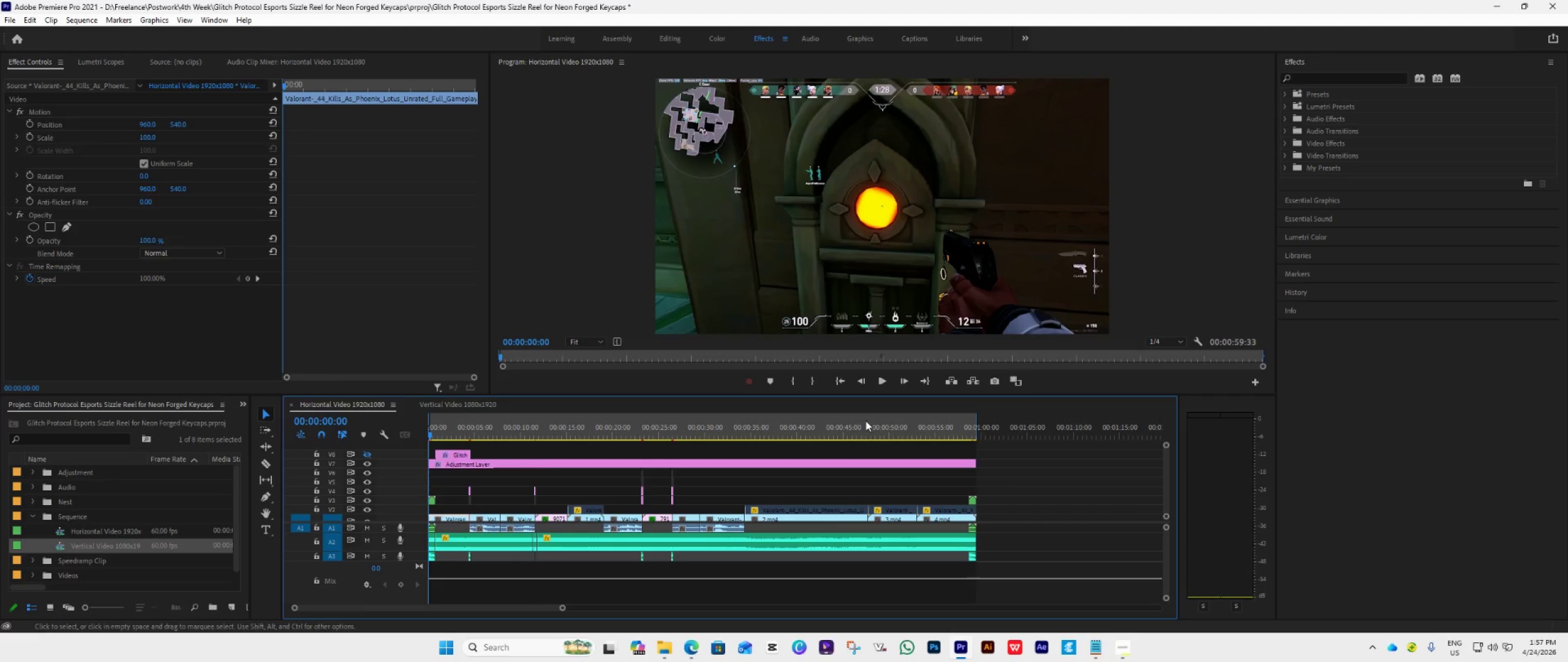 
left_click([883, 379])
 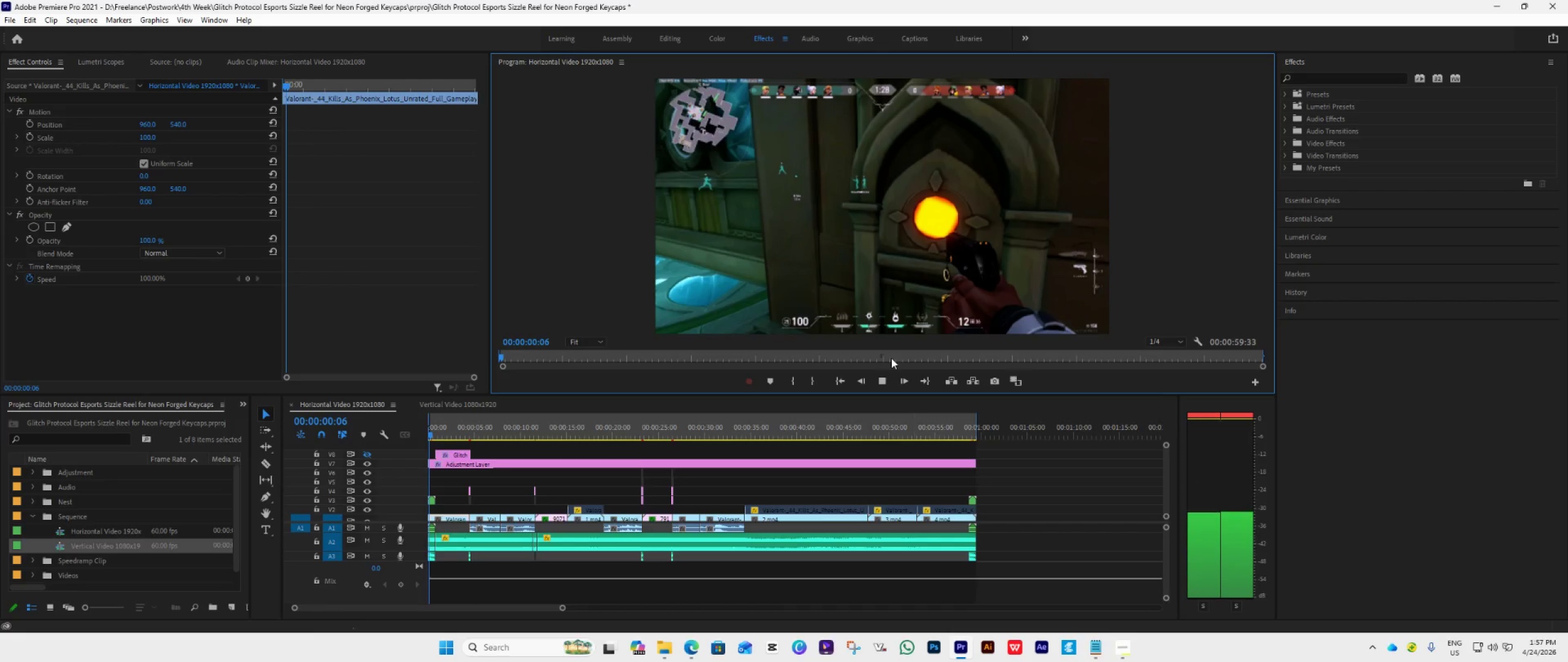 
left_click([880, 384])
 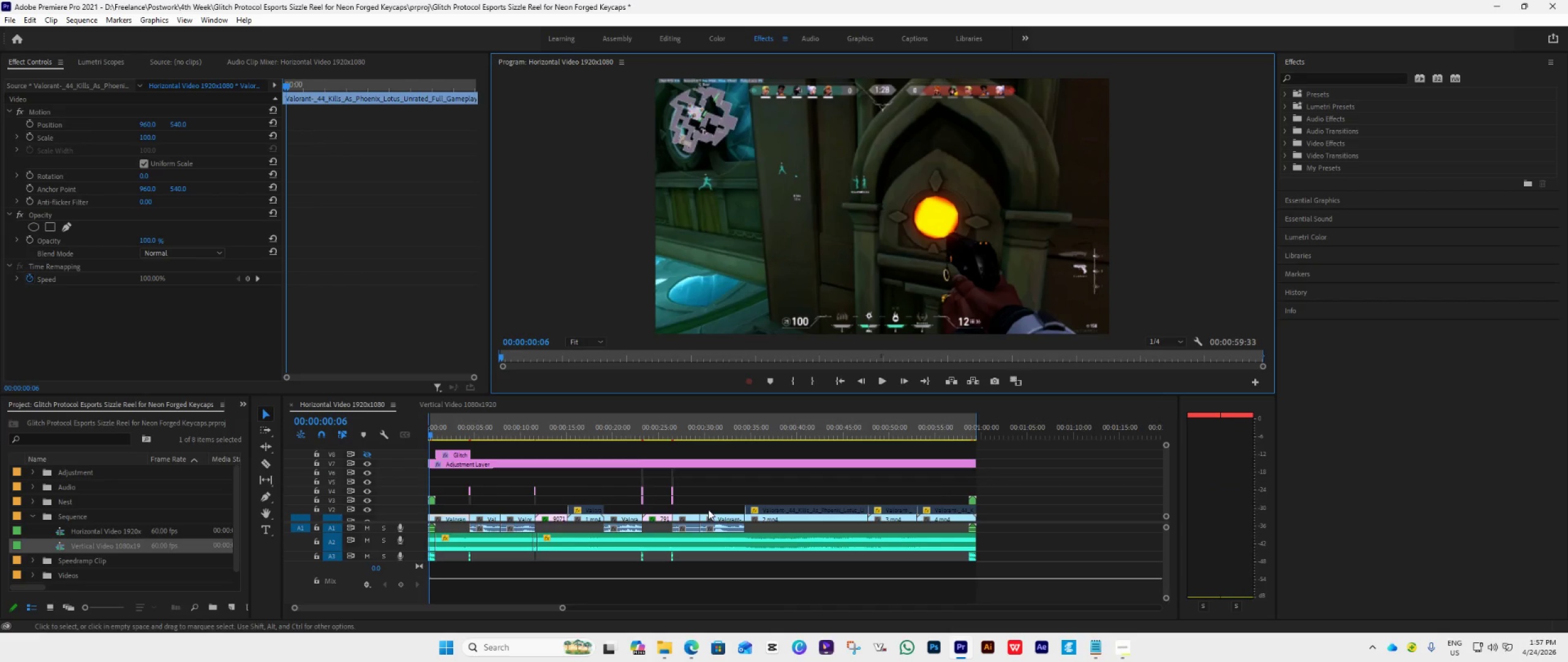 
wait(7.52)
 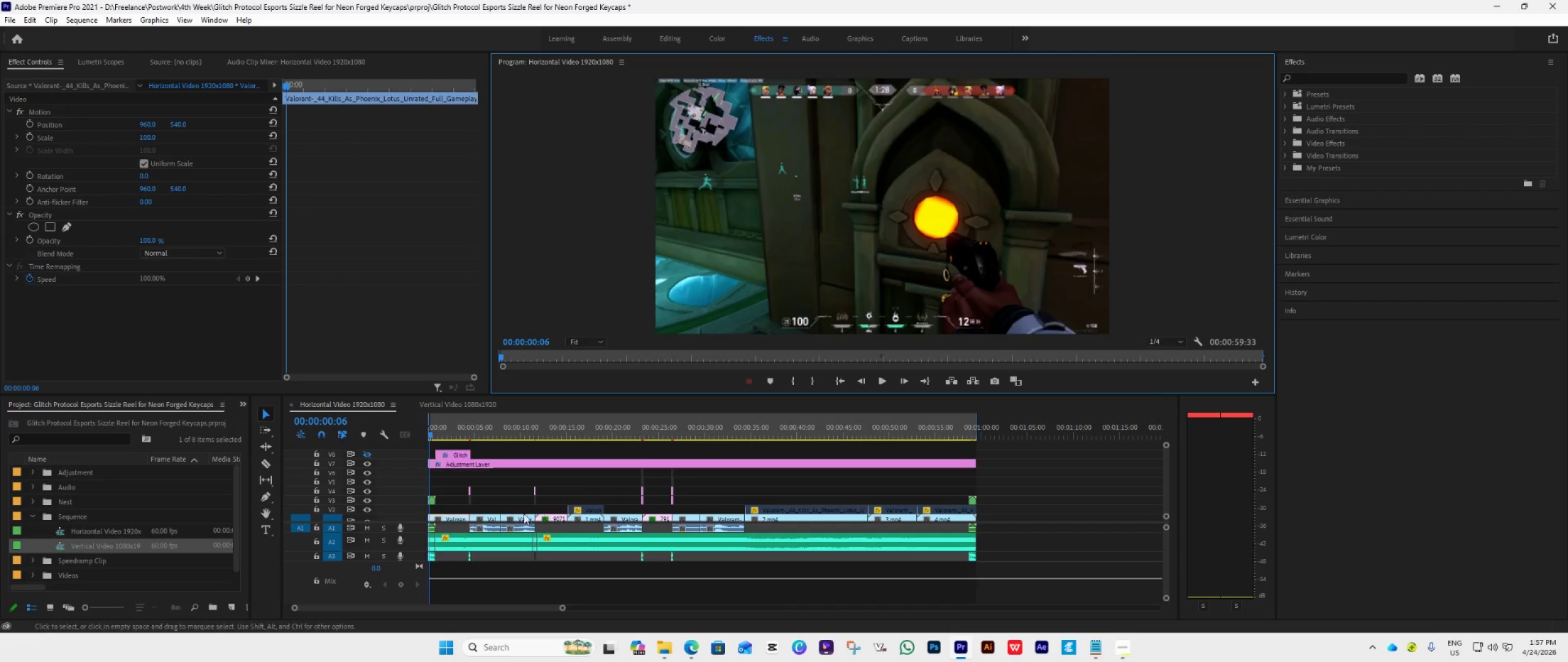 
left_click([840, 384])
 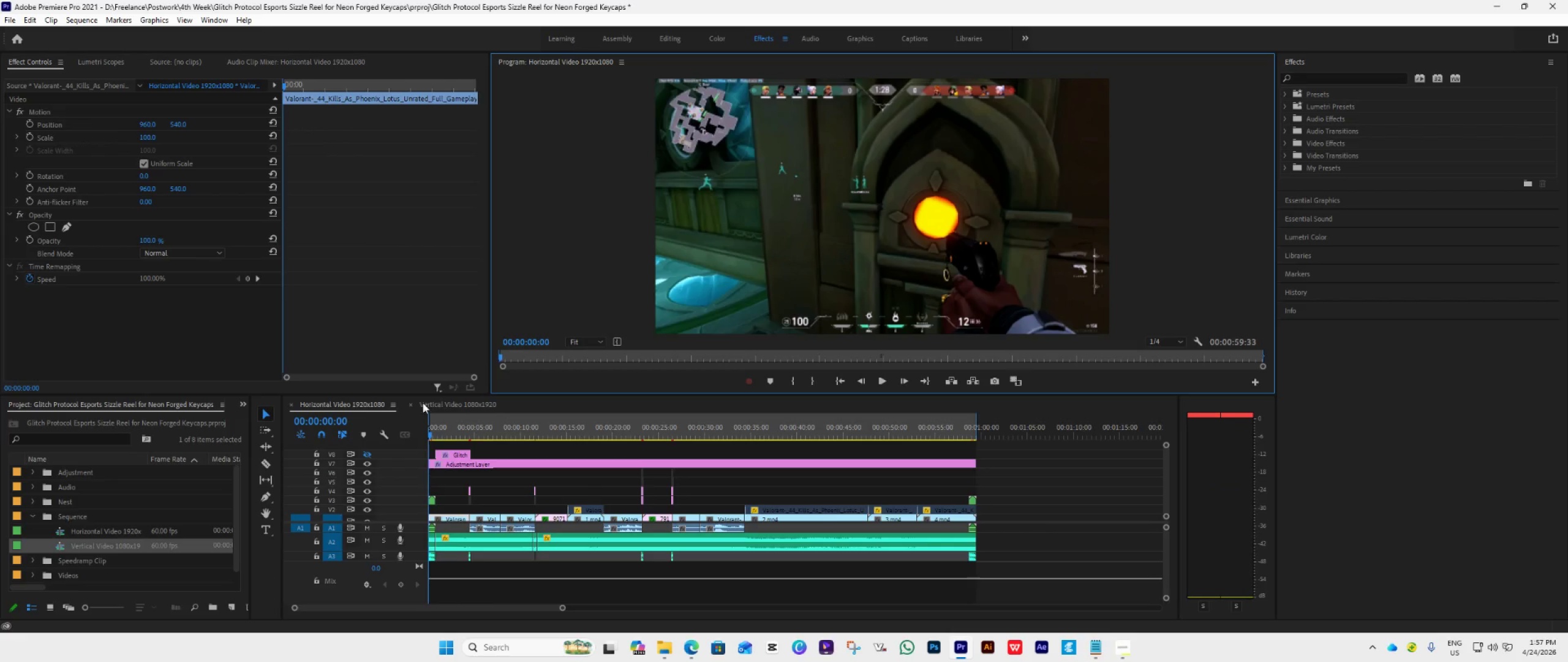 
left_click([412, 403])
 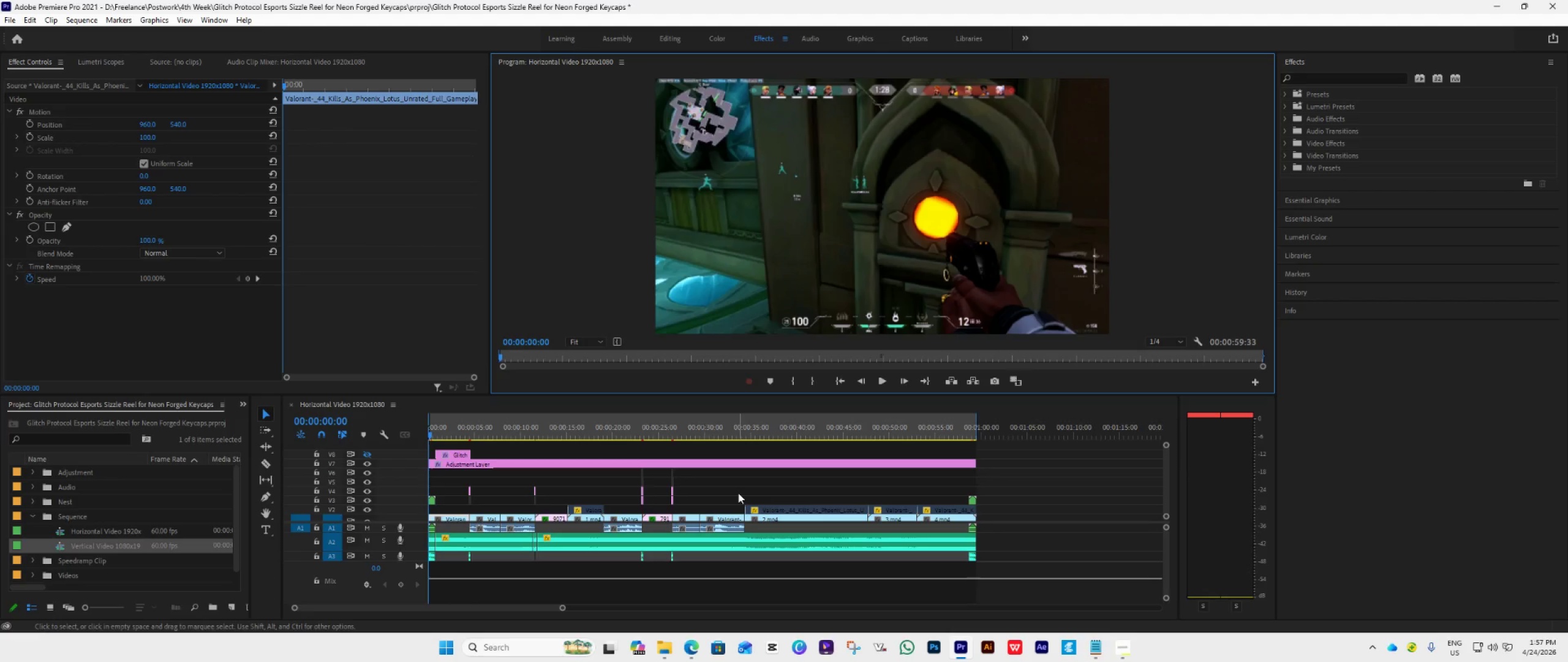 
key(Control+S)
 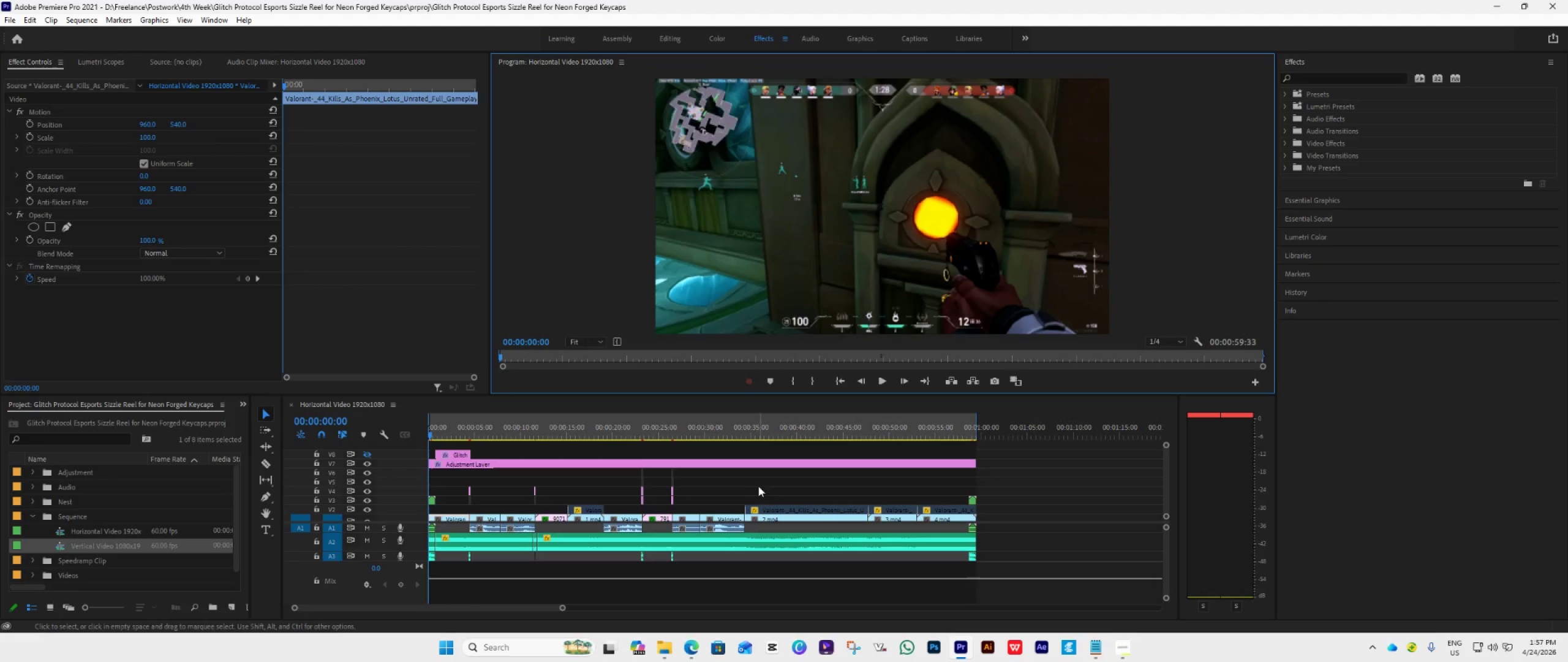 
key(Space)
 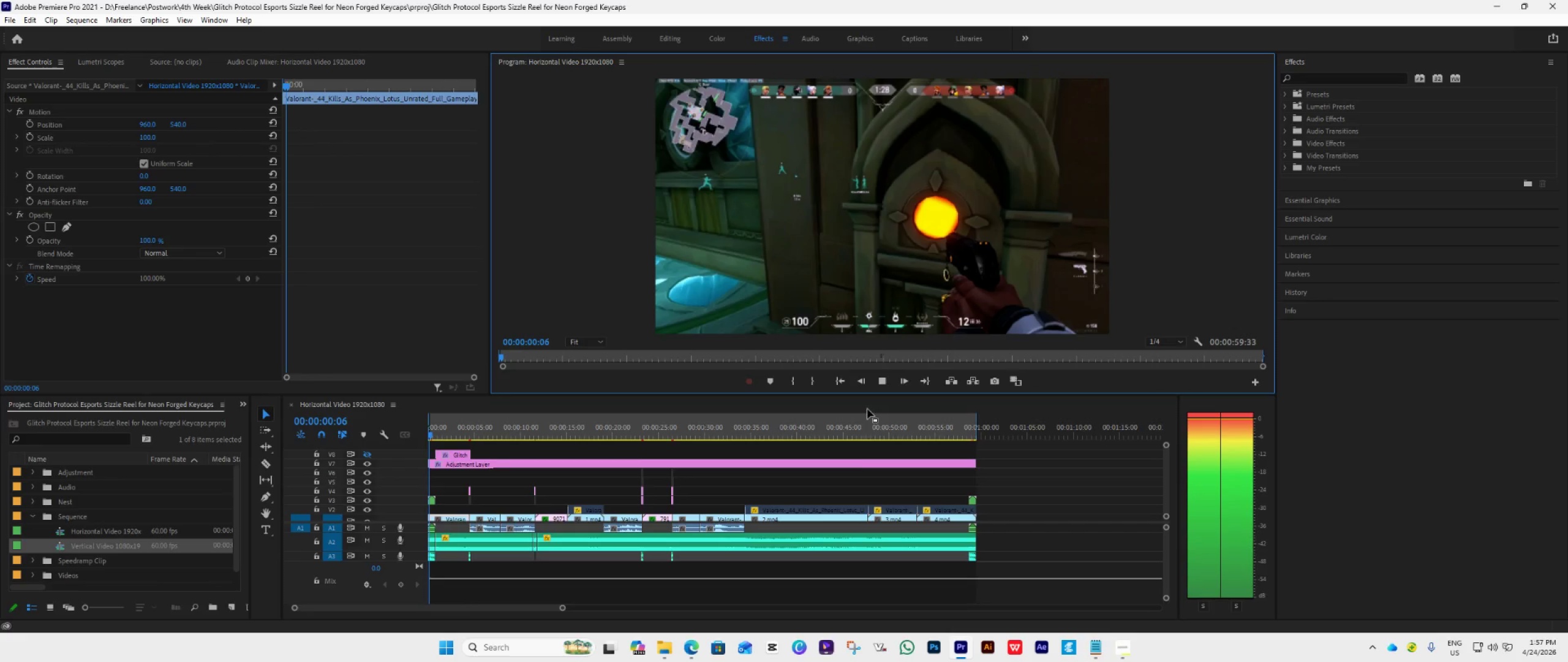 
key(Space)
 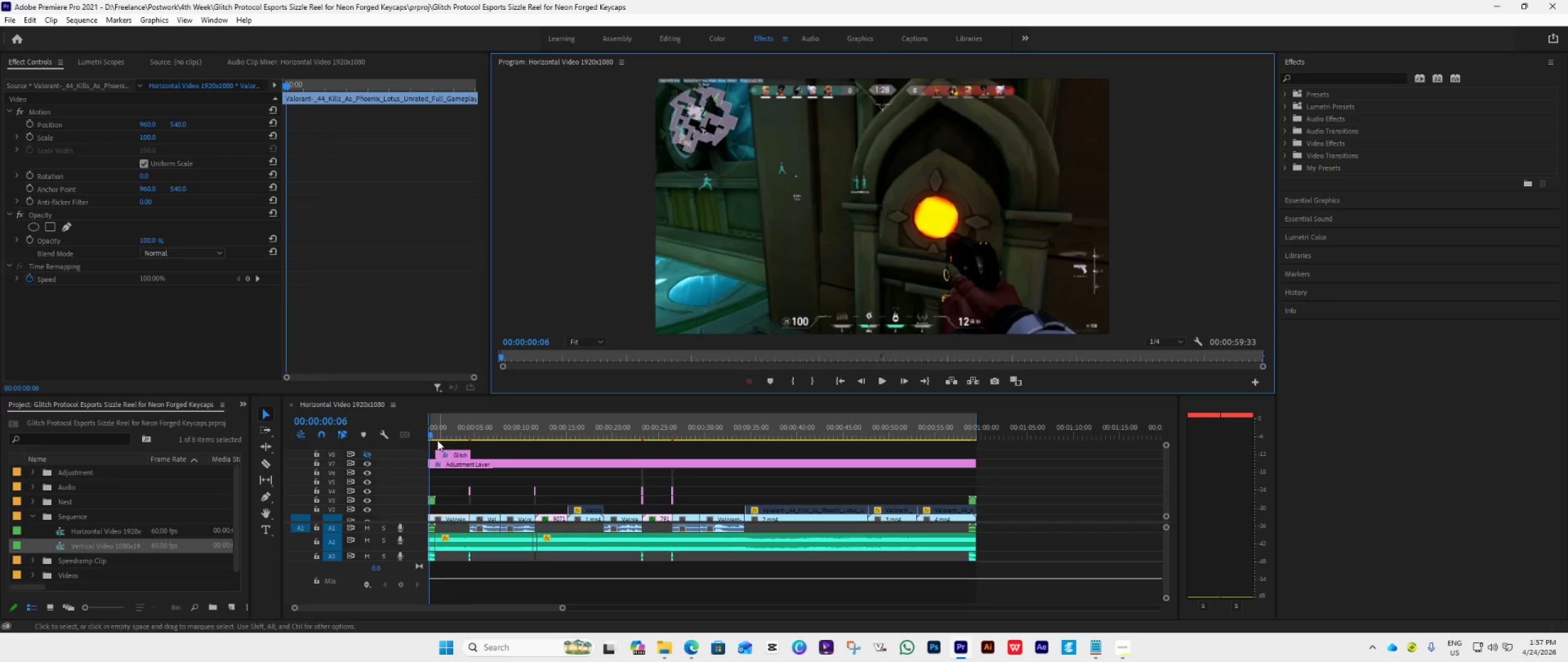 
left_click_drag(start_coordinate=[432, 432], to_coordinate=[478, 441])
 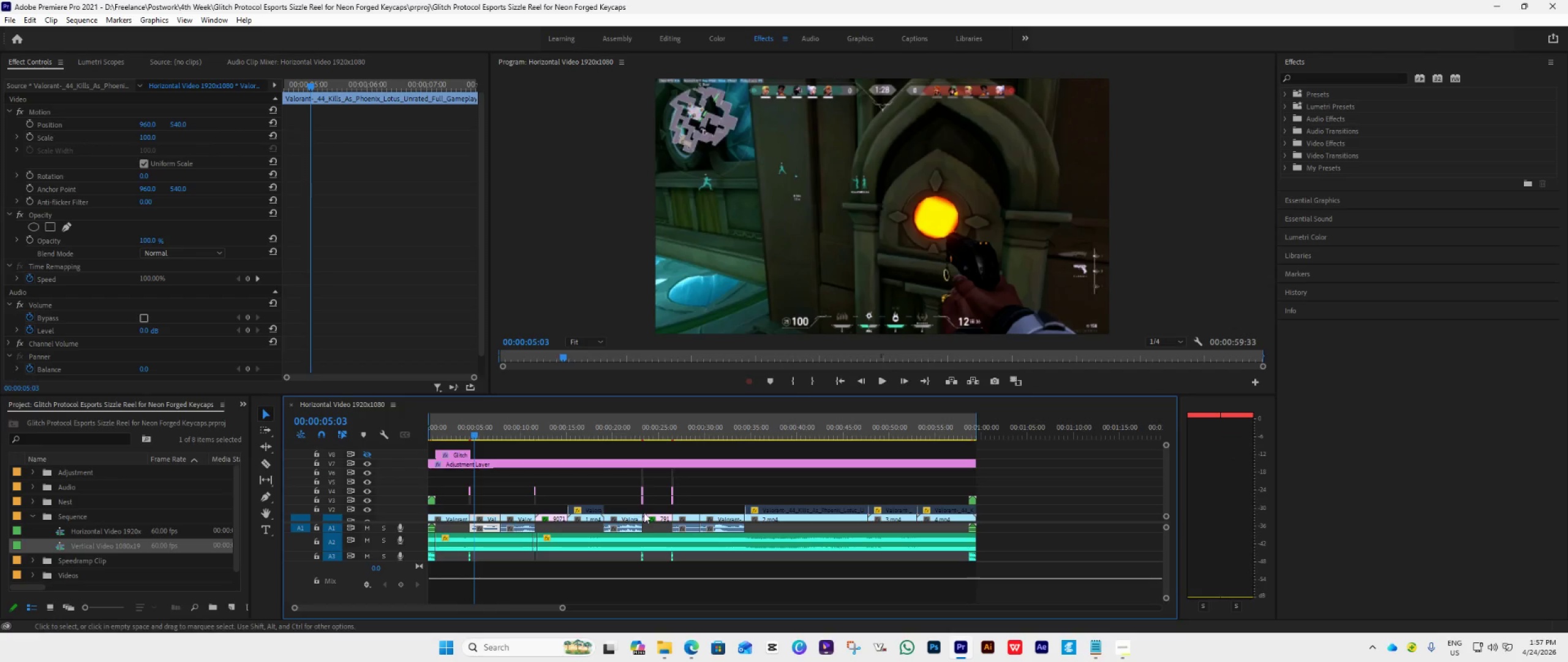 
hold_key(key=AltLeft, duration=0.39)
scroll: coordinate [649, 511], scroll_direction: up, amount: 52.0
 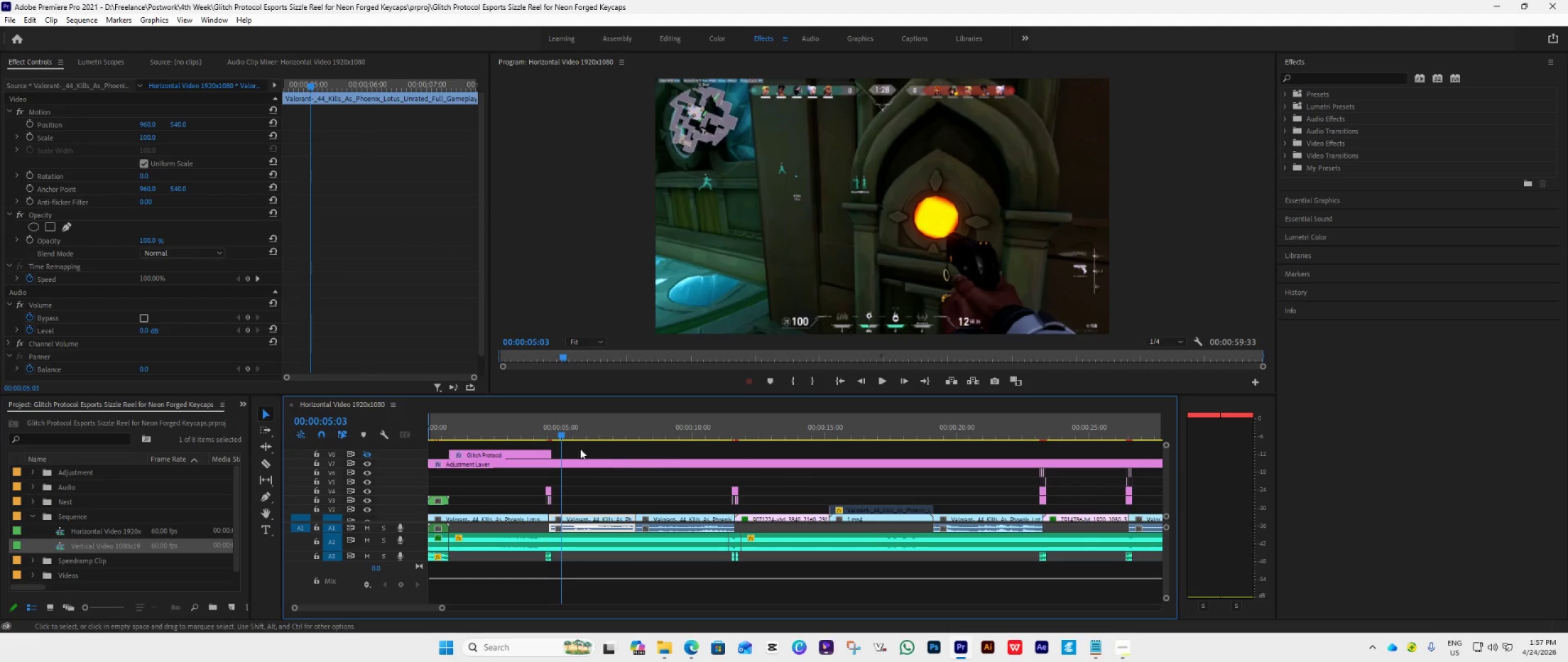 
left_click_drag(start_coordinate=[556, 432], to_coordinate=[510, 445])
 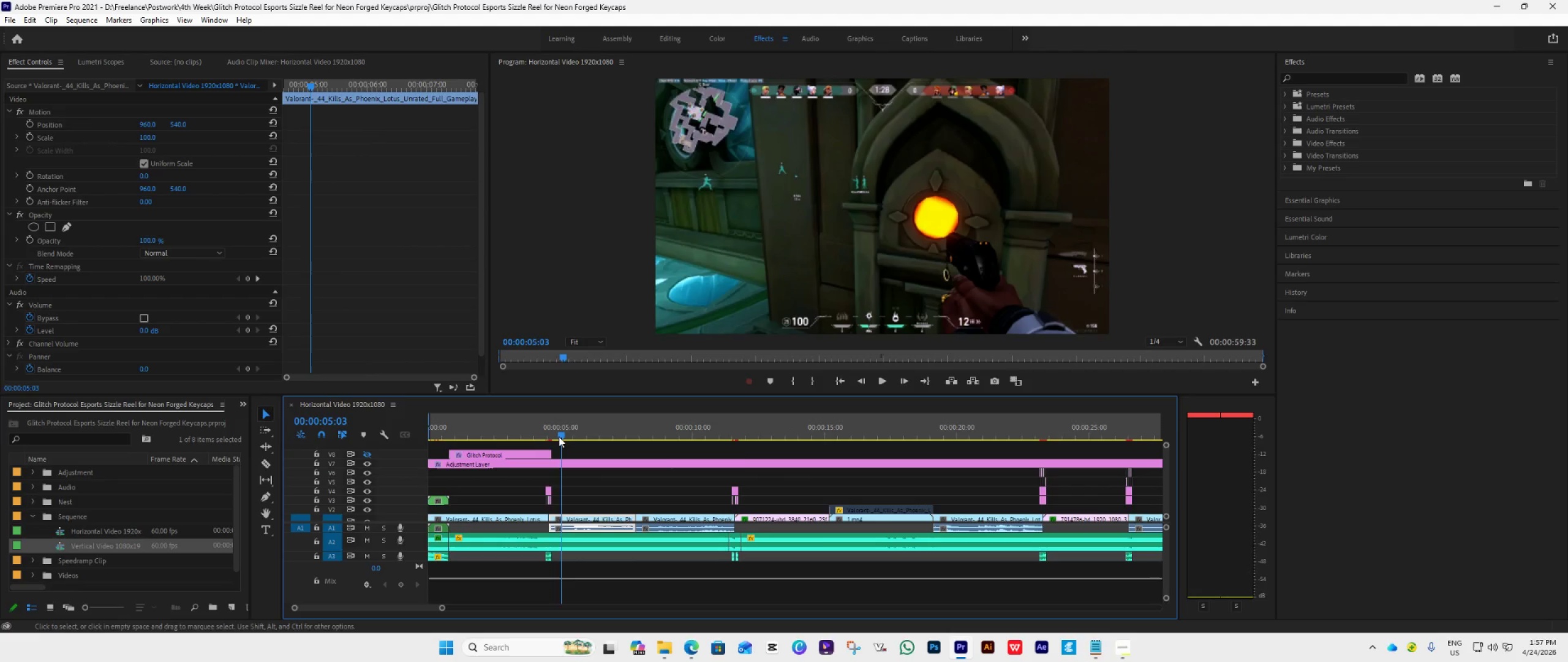 
left_click([559, 436])
 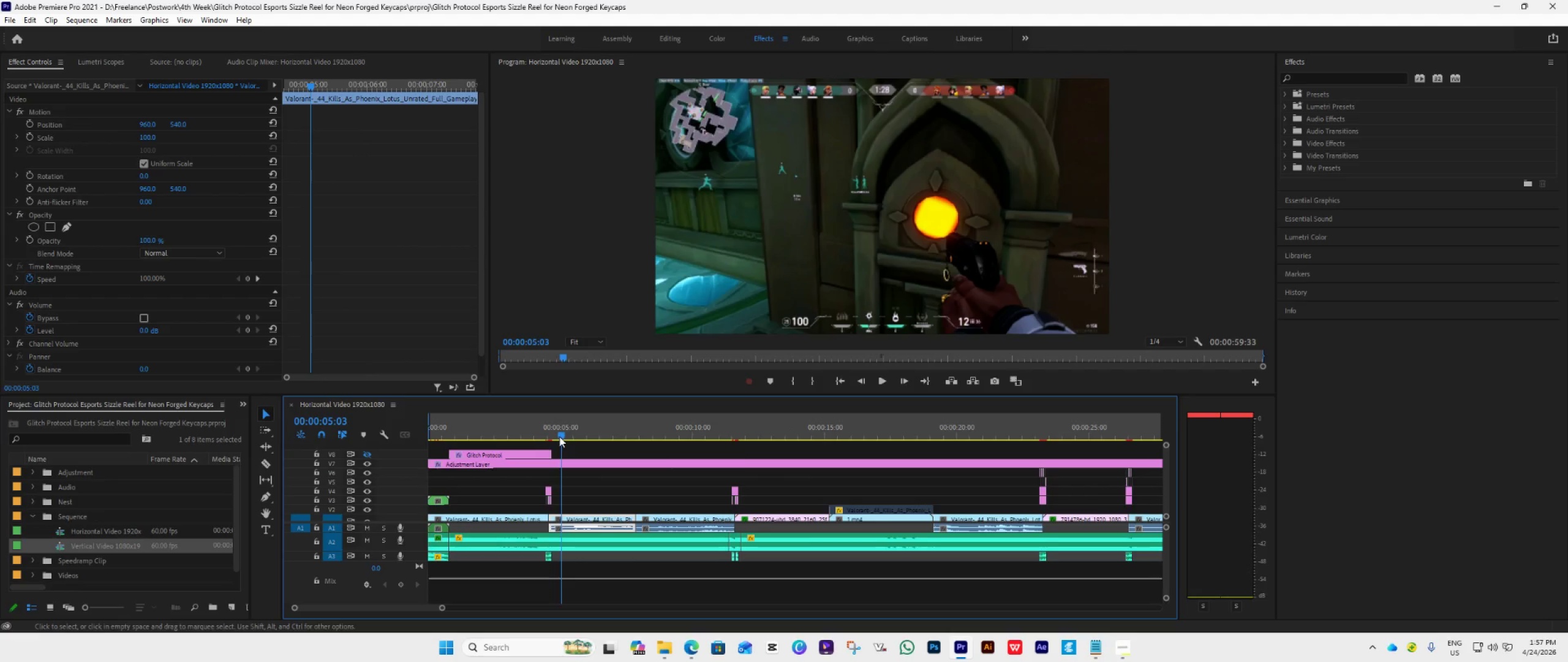 
left_click_drag(start_coordinate=[561, 436], to_coordinate=[499, 457])
 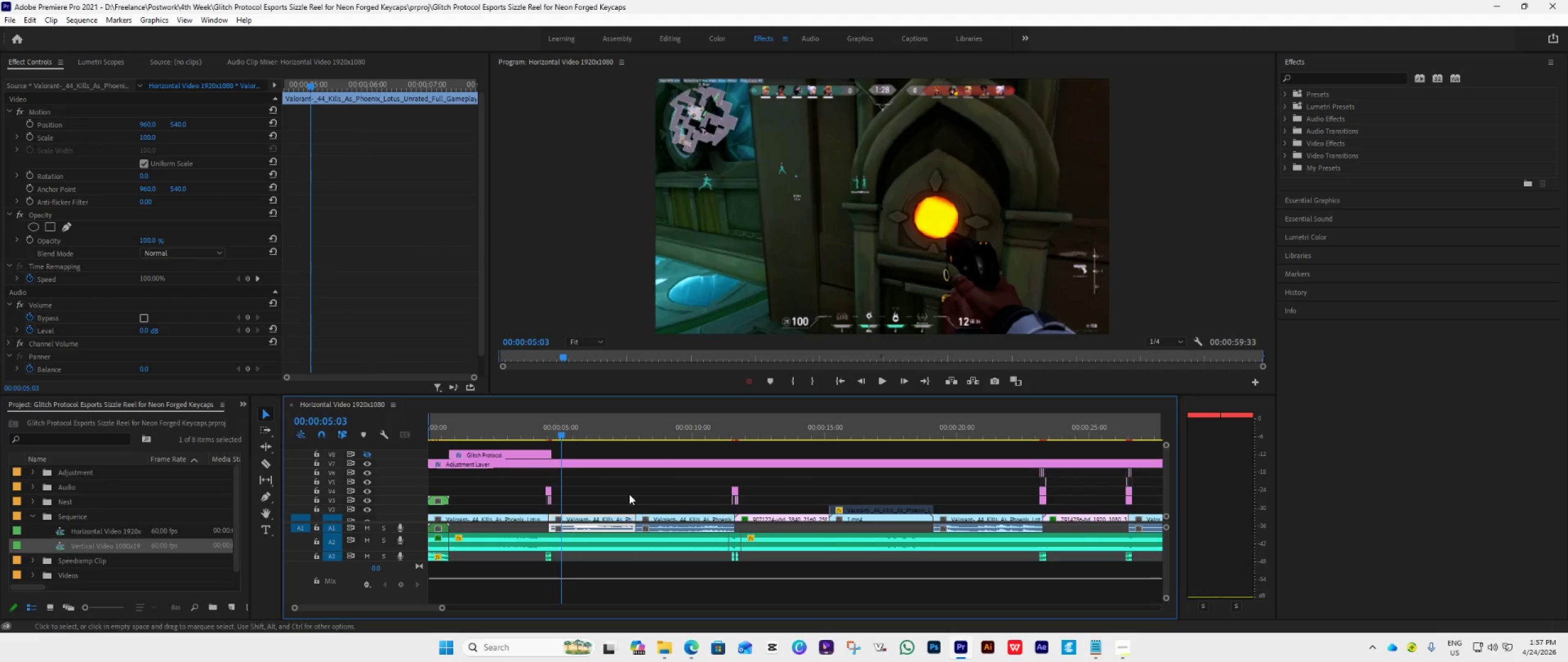 
left_click([629, 494])
 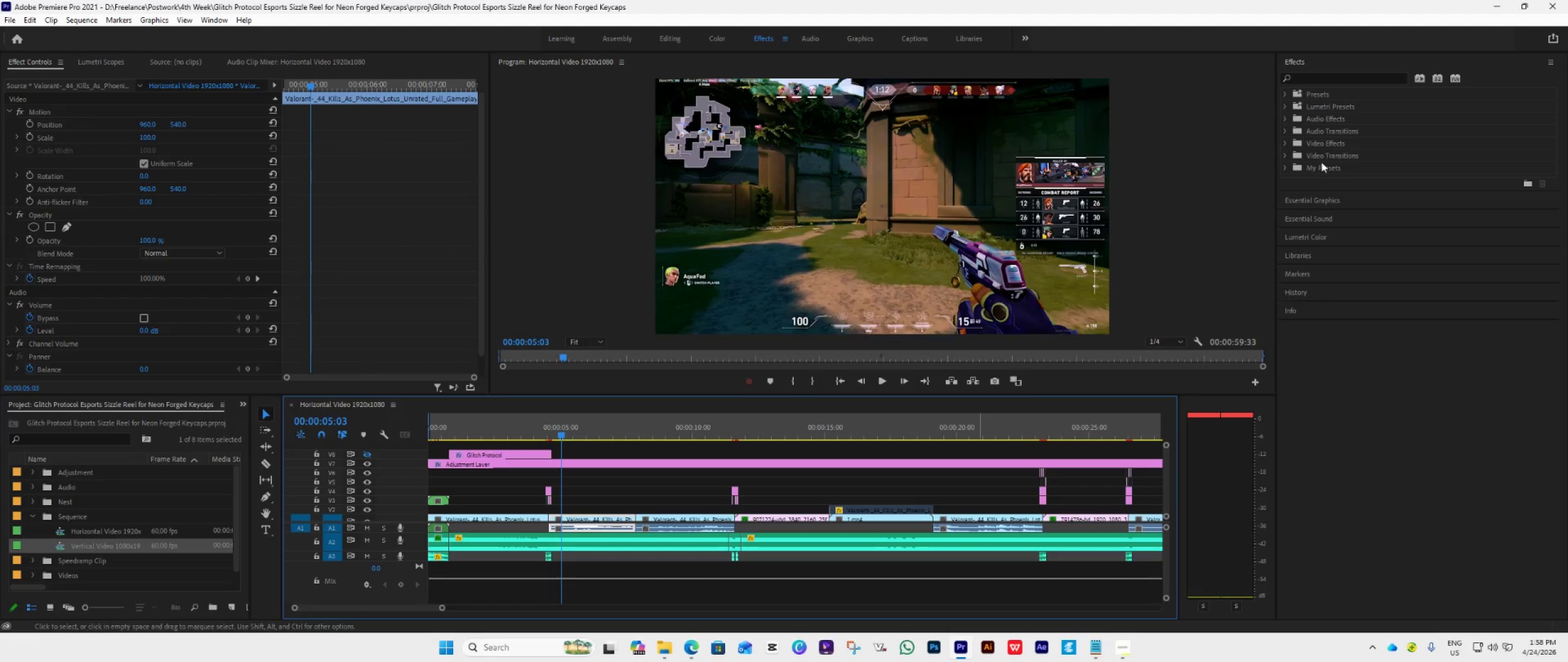 
wait(5.72)
 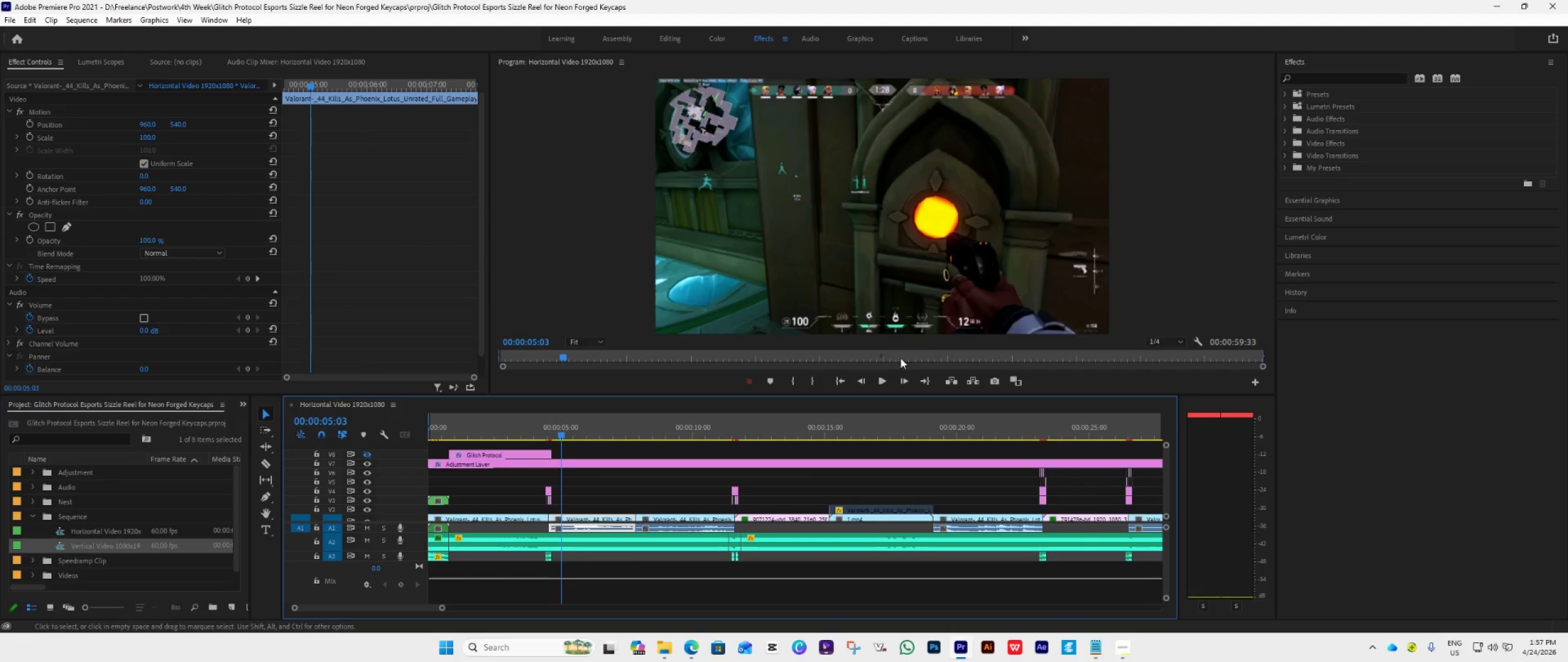 
left_click([1553, 5])